 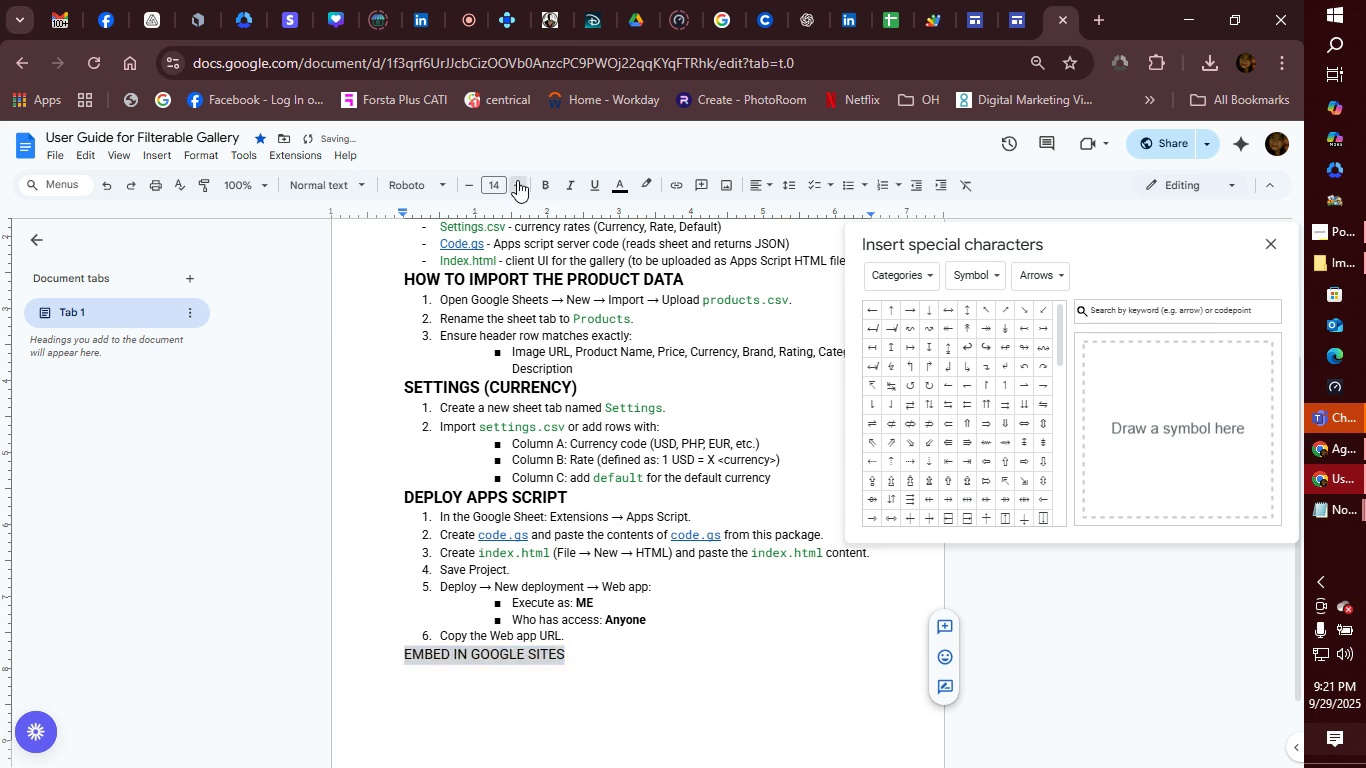 
triple_click([517, 180])
 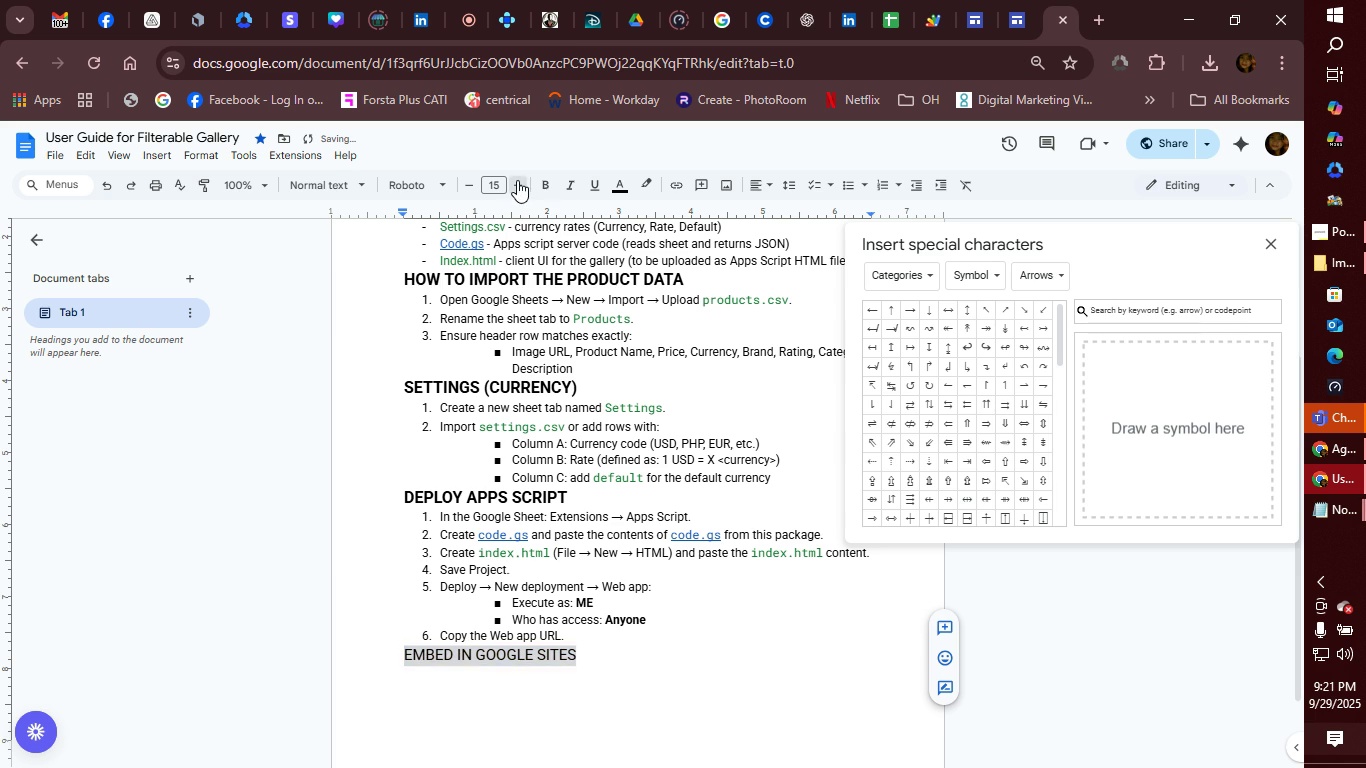 
left_click([517, 180])
 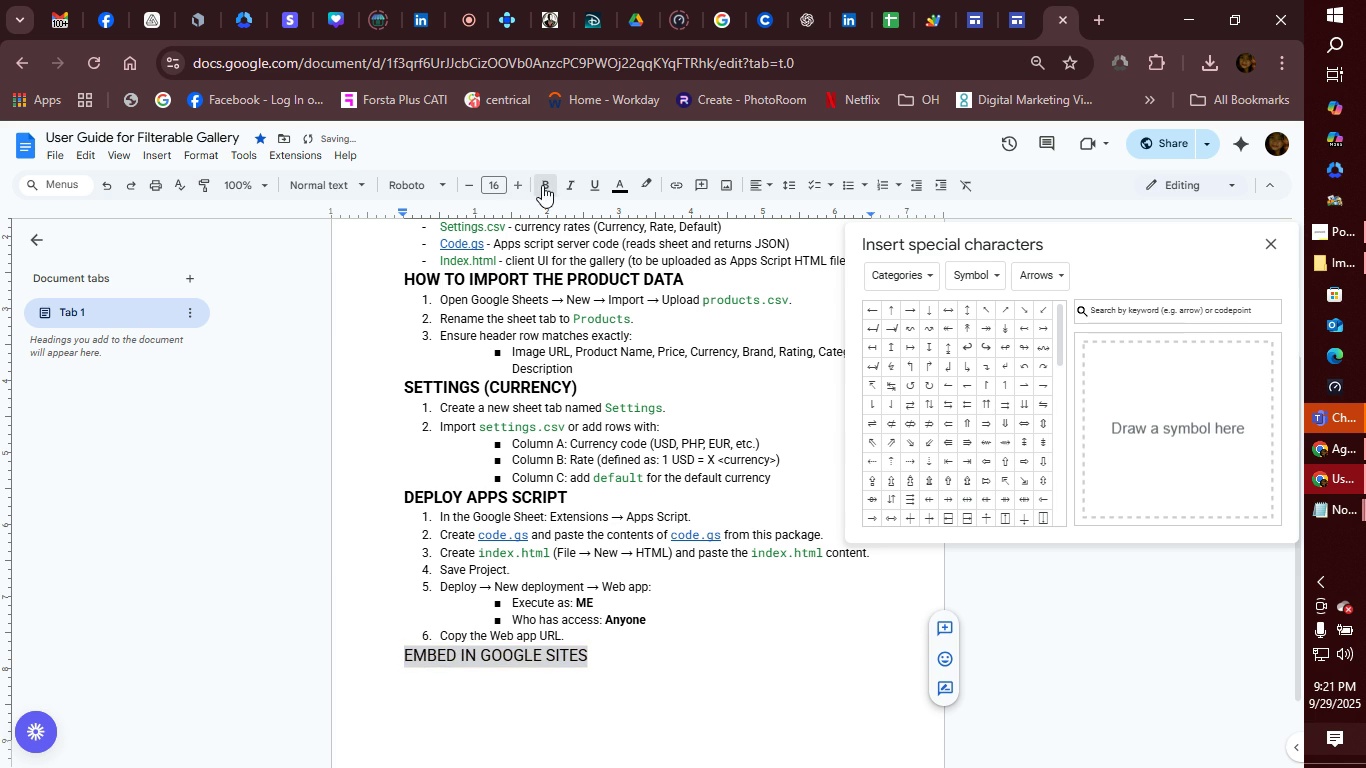 
left_click([542, 185])
 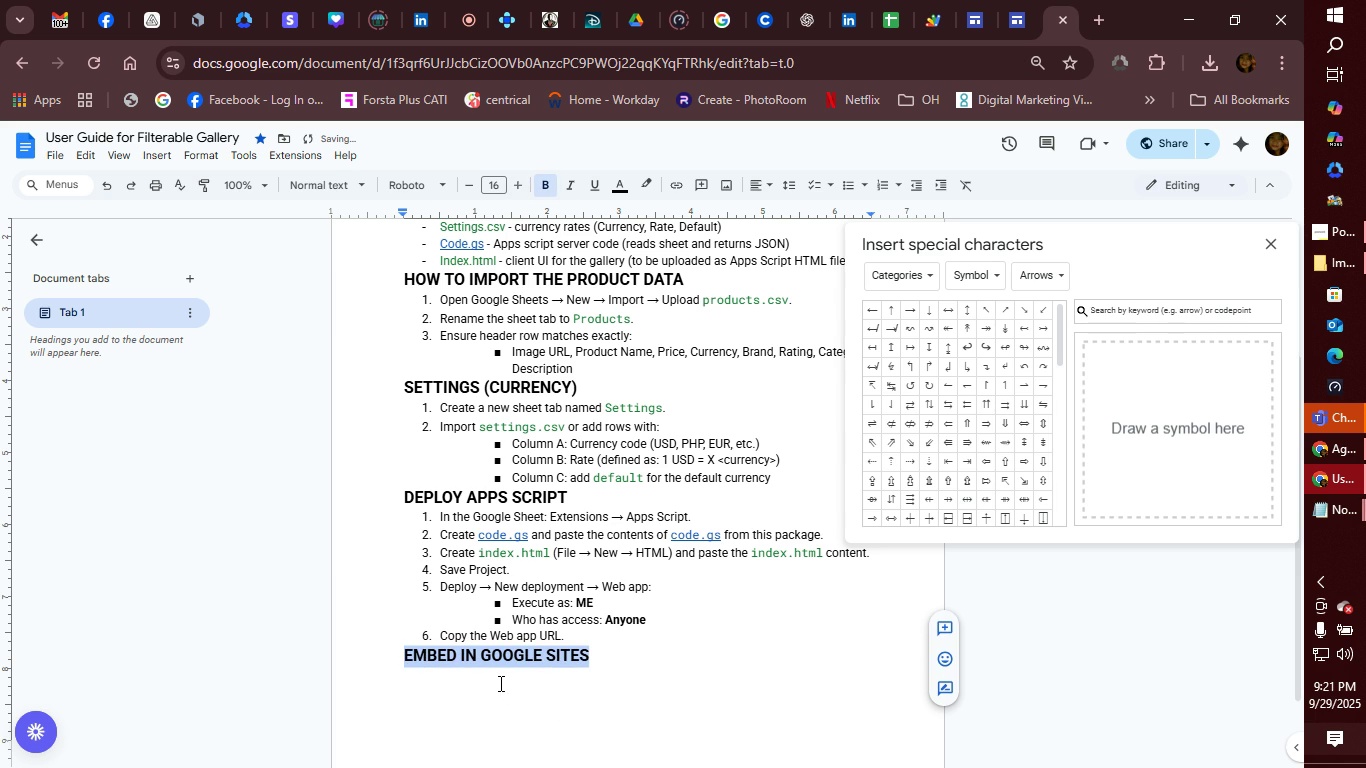 
left_click([499, 683])
 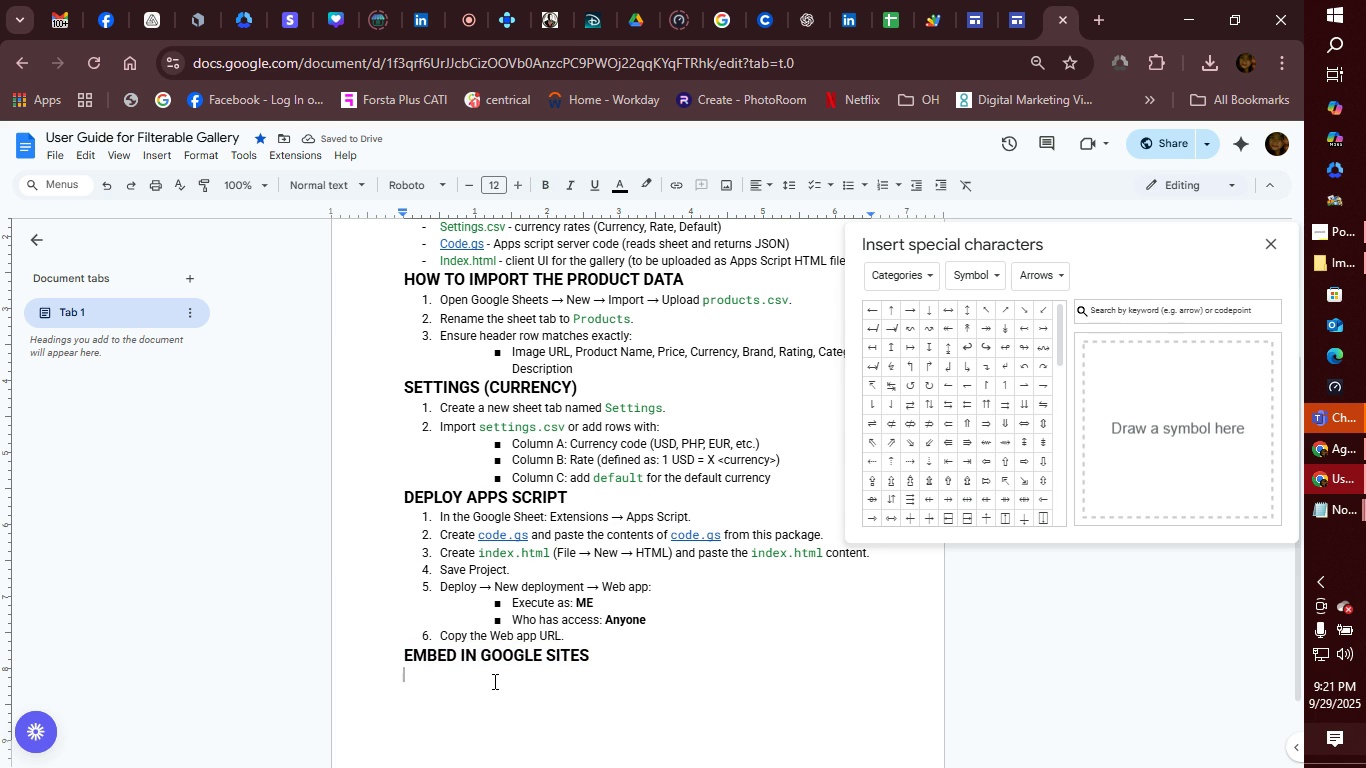 
key(CapsLock)
 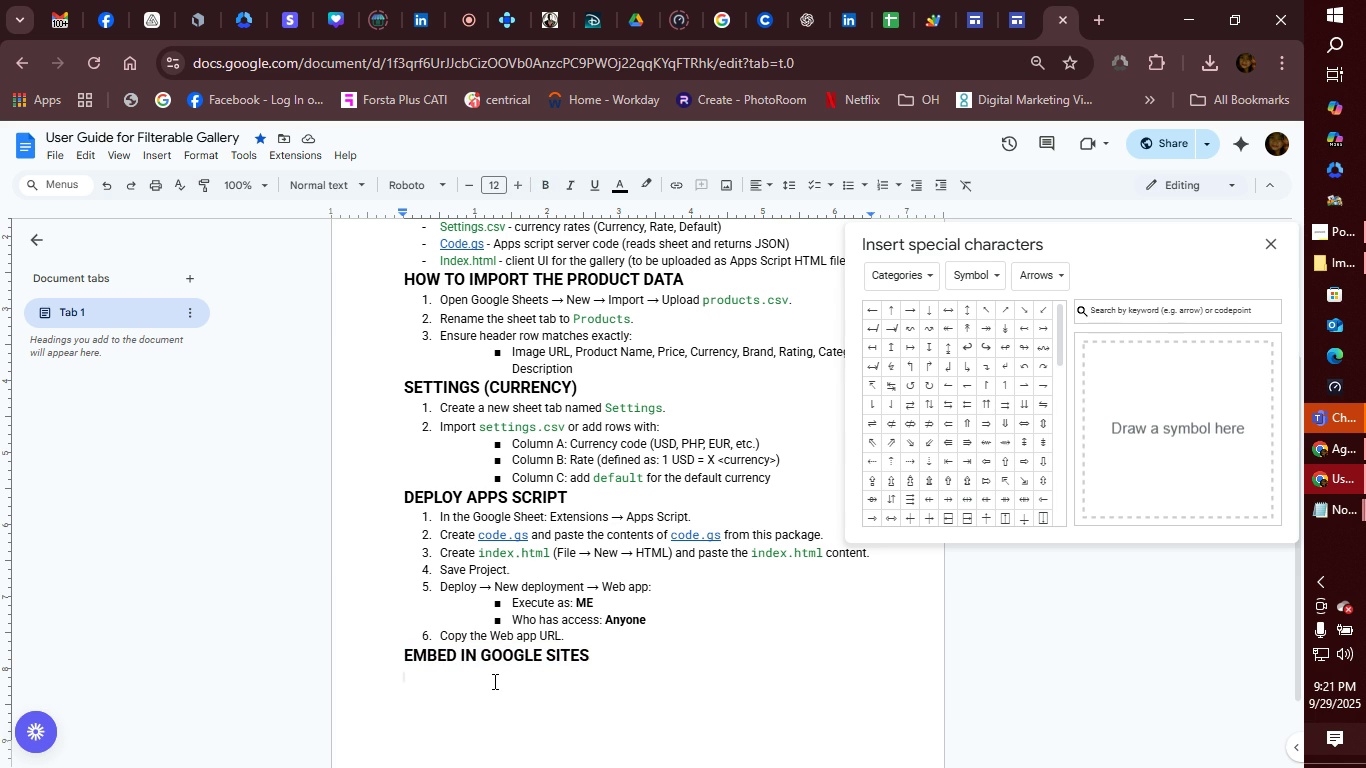 
key(CapsLock)
 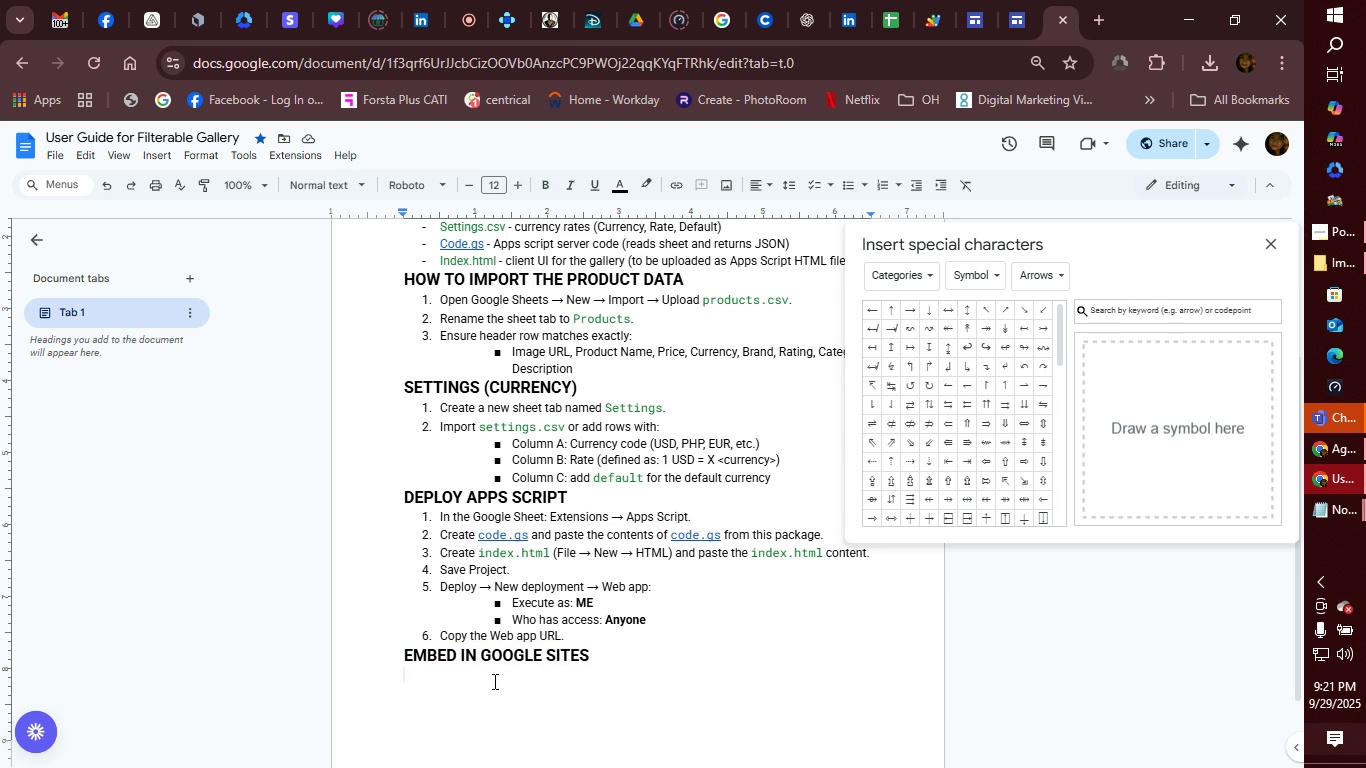 
key(1)
 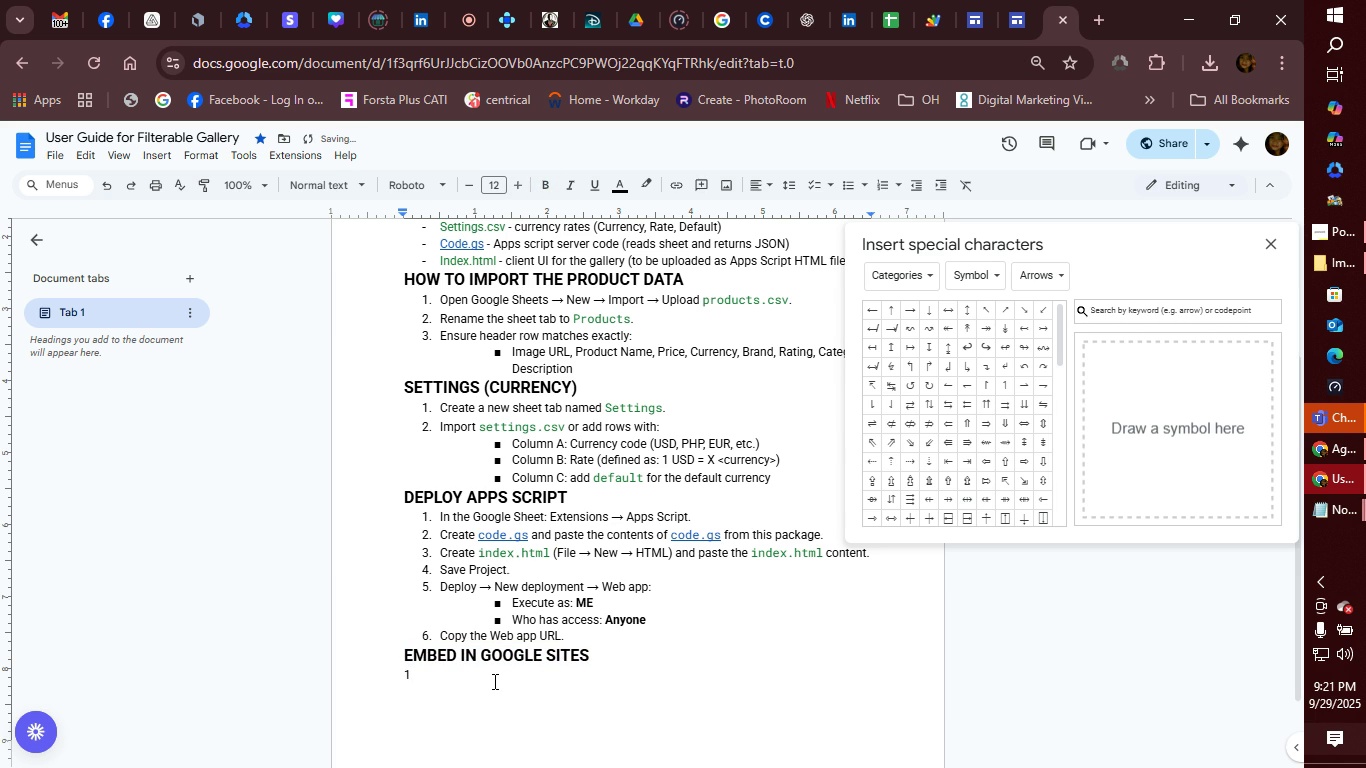 
key(Period)
 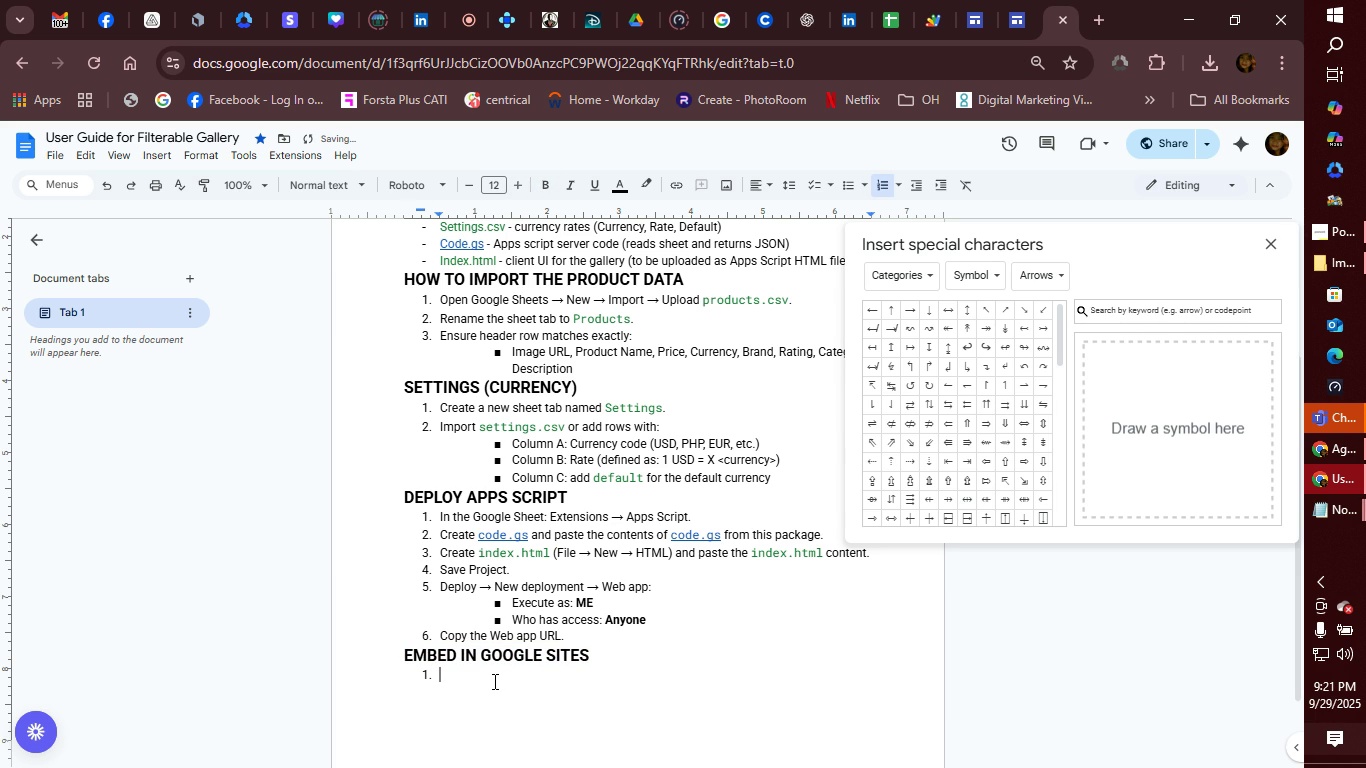 
key(Space)